 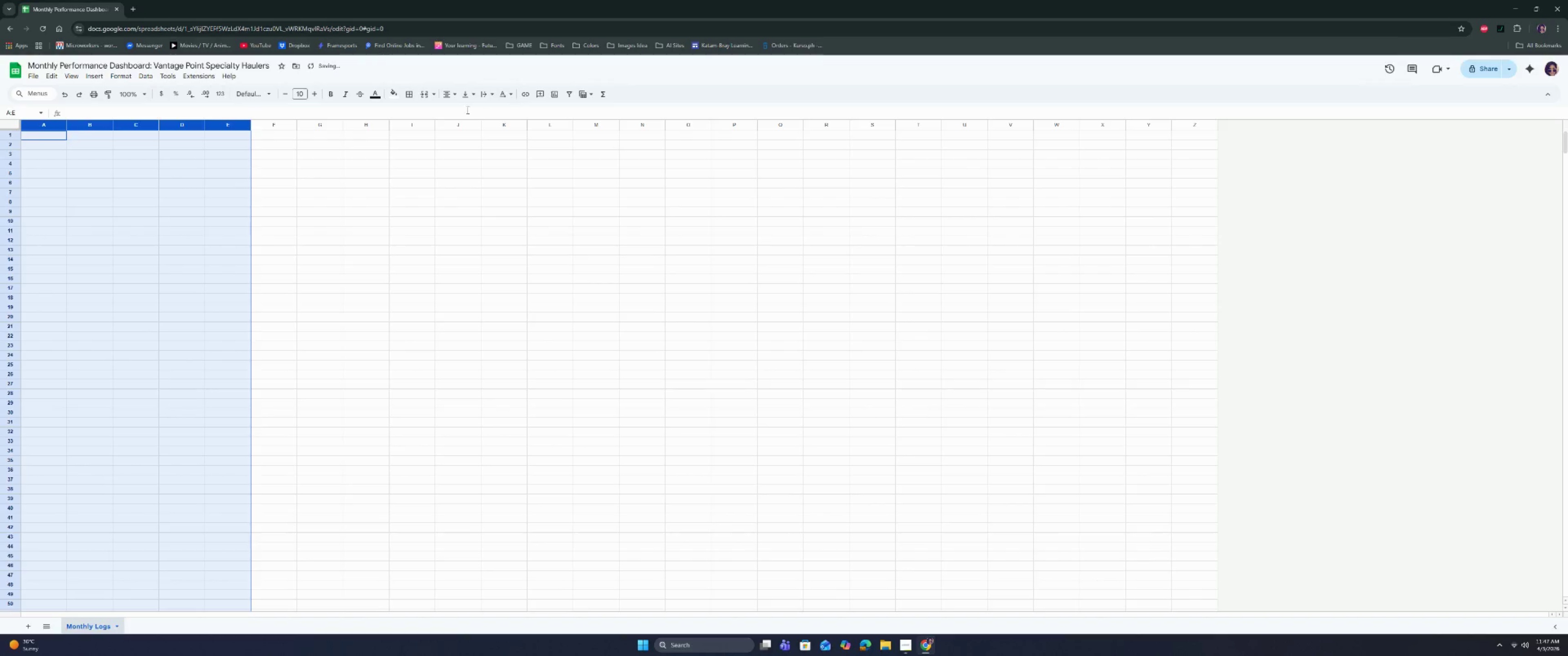 
left_click([337, 152])
 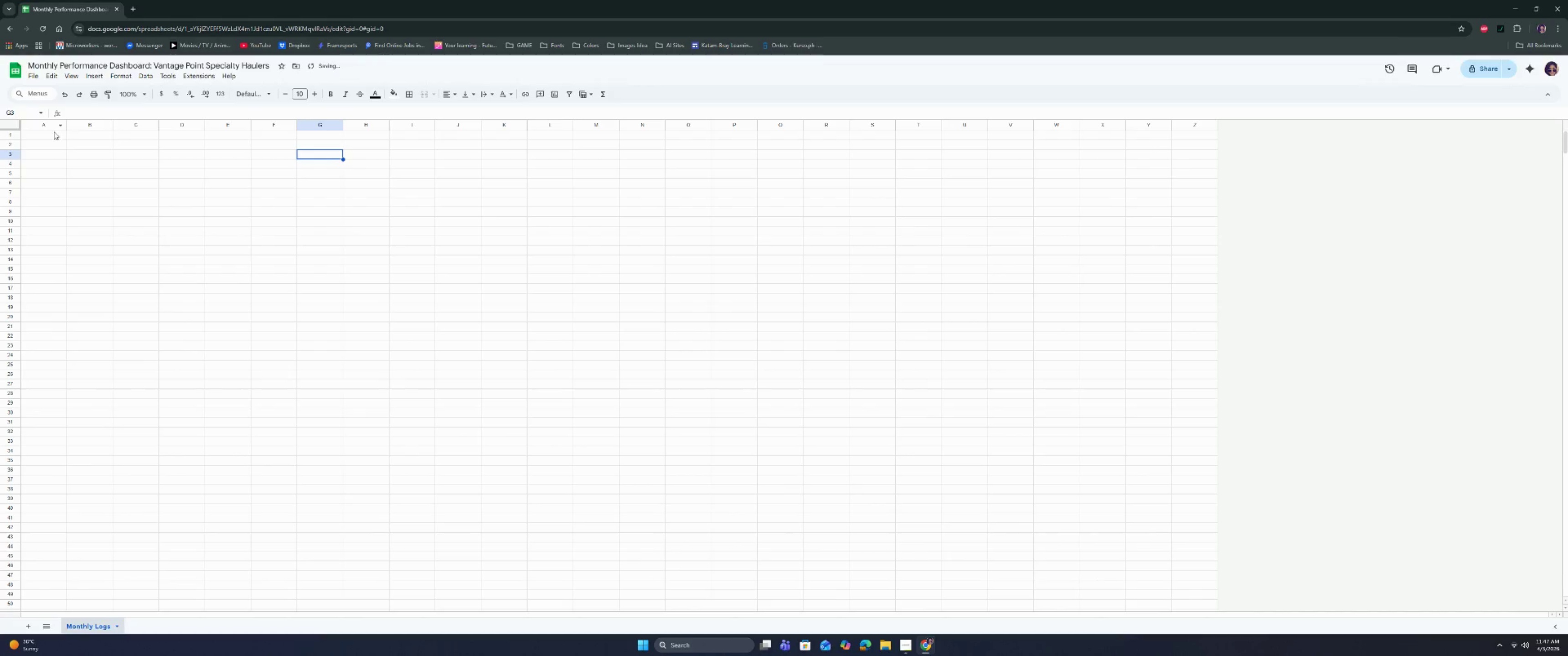 
left_click([47, 133])
 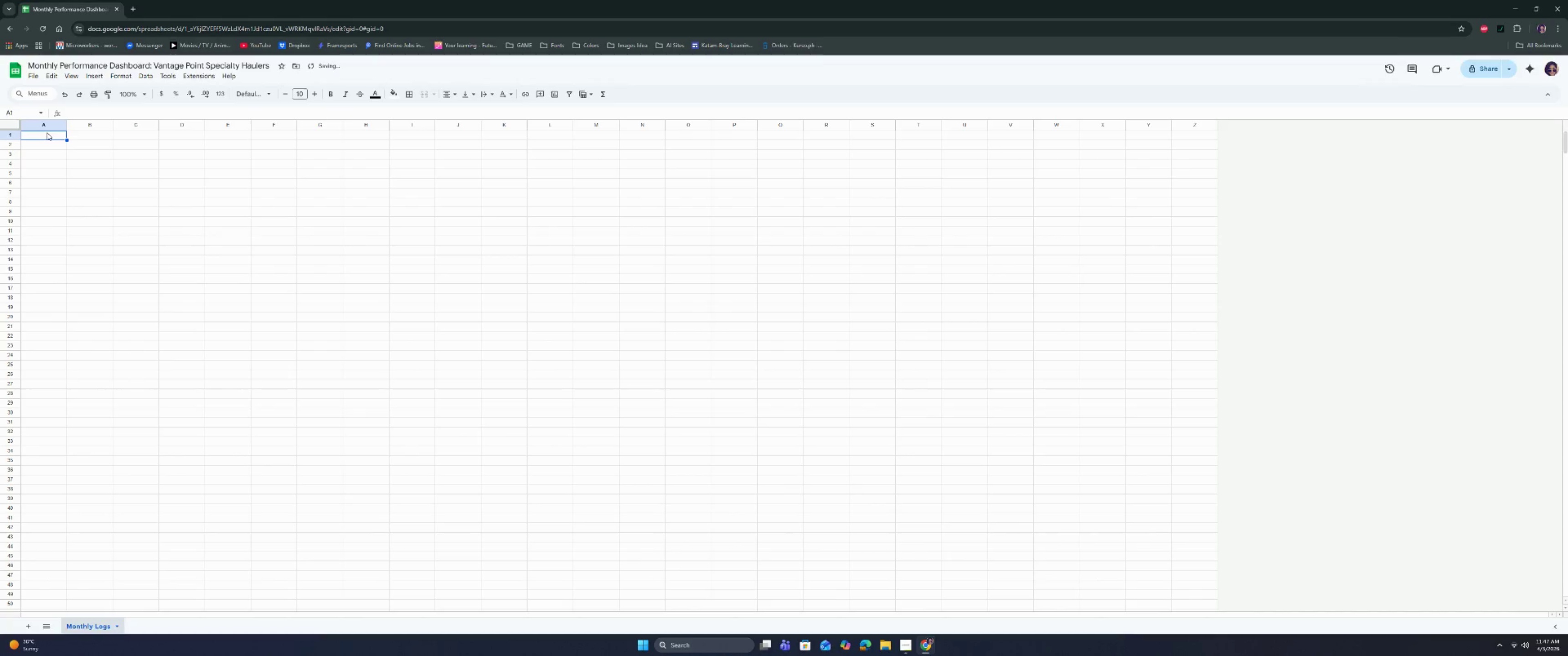 
type(Date)
key(Tab)
type(Carrier Name)
key(Tab)
 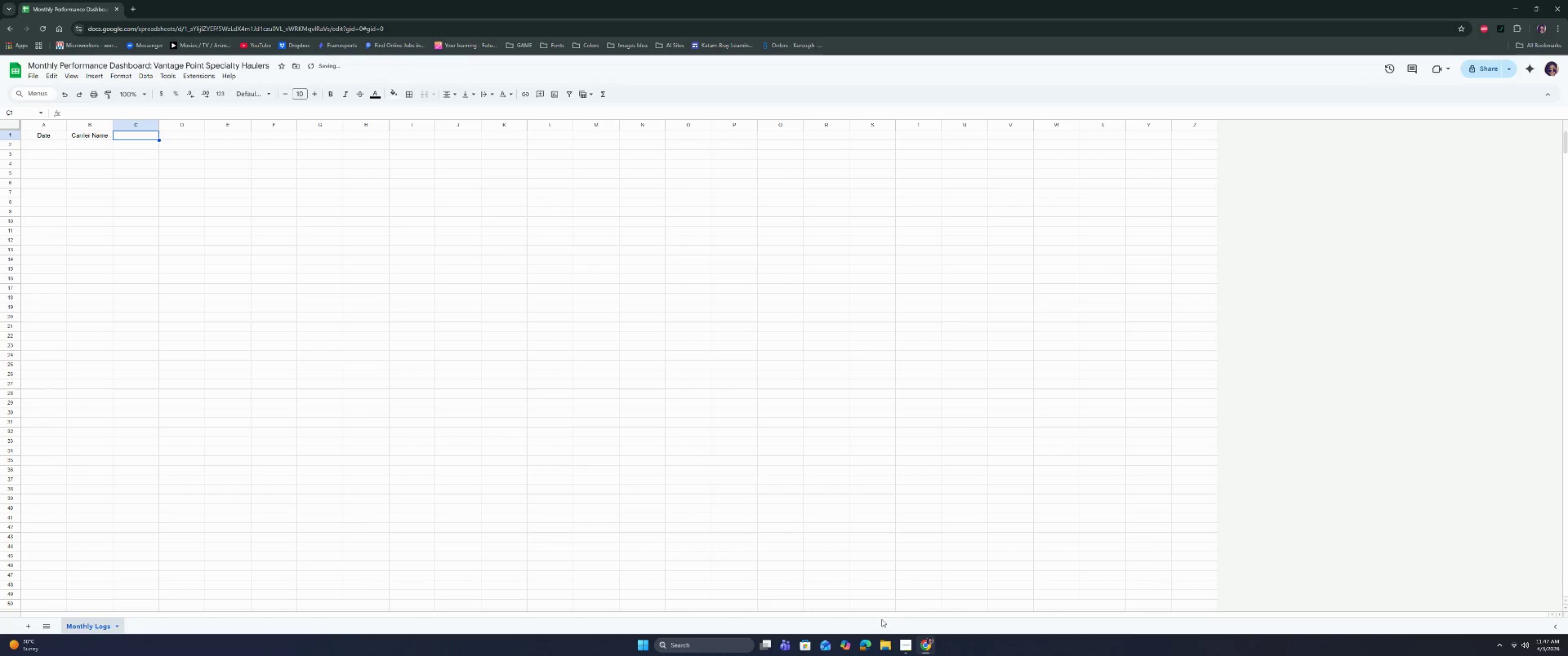 
left_click([902, 640])
 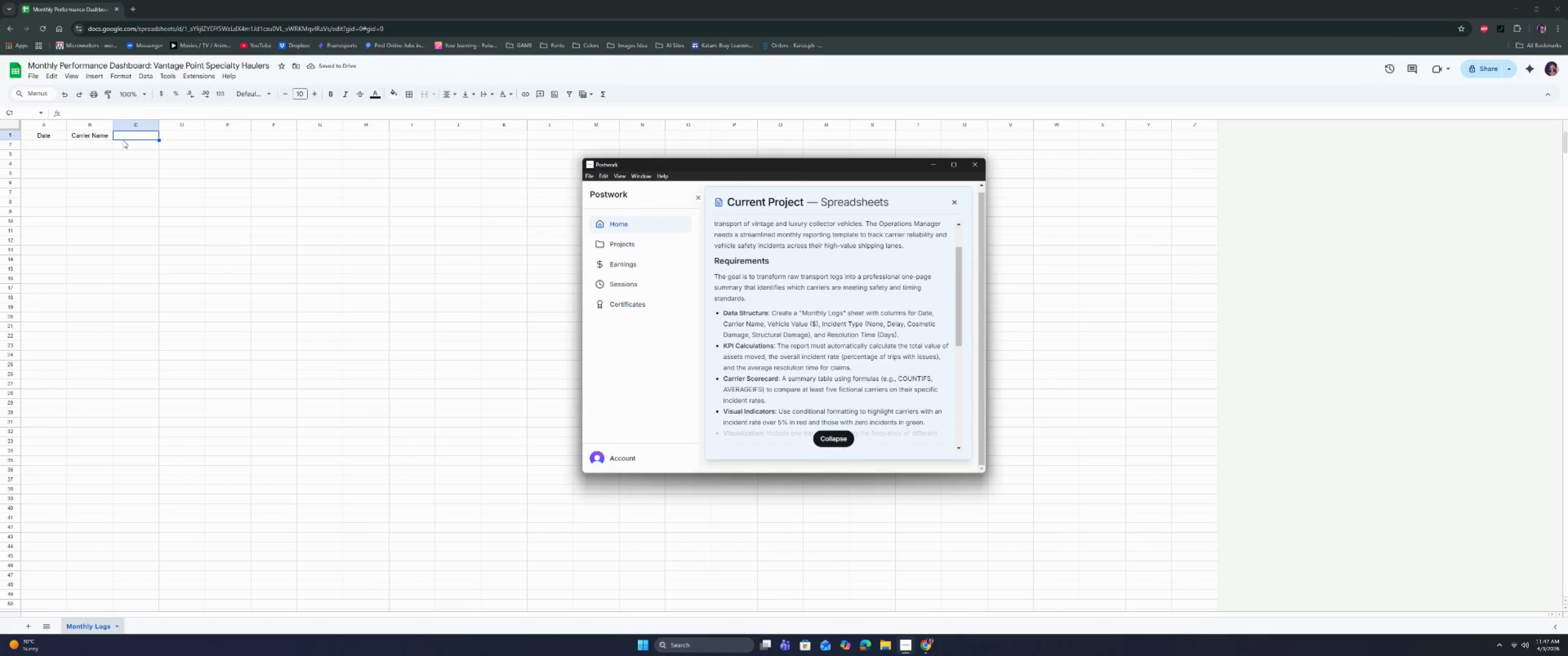 
type(Incident Typo)
key(Backspace)
type(e)
key(Tab)
 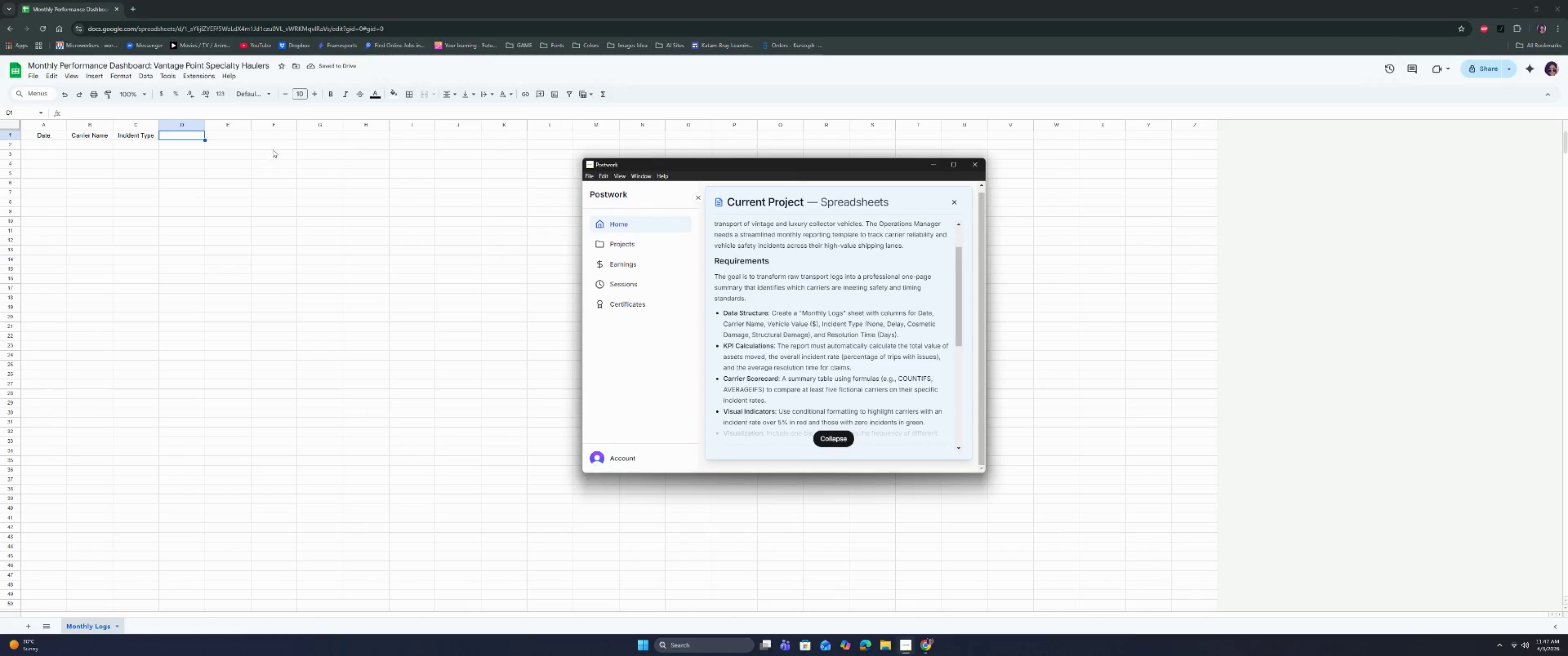 
wait(5.65)
 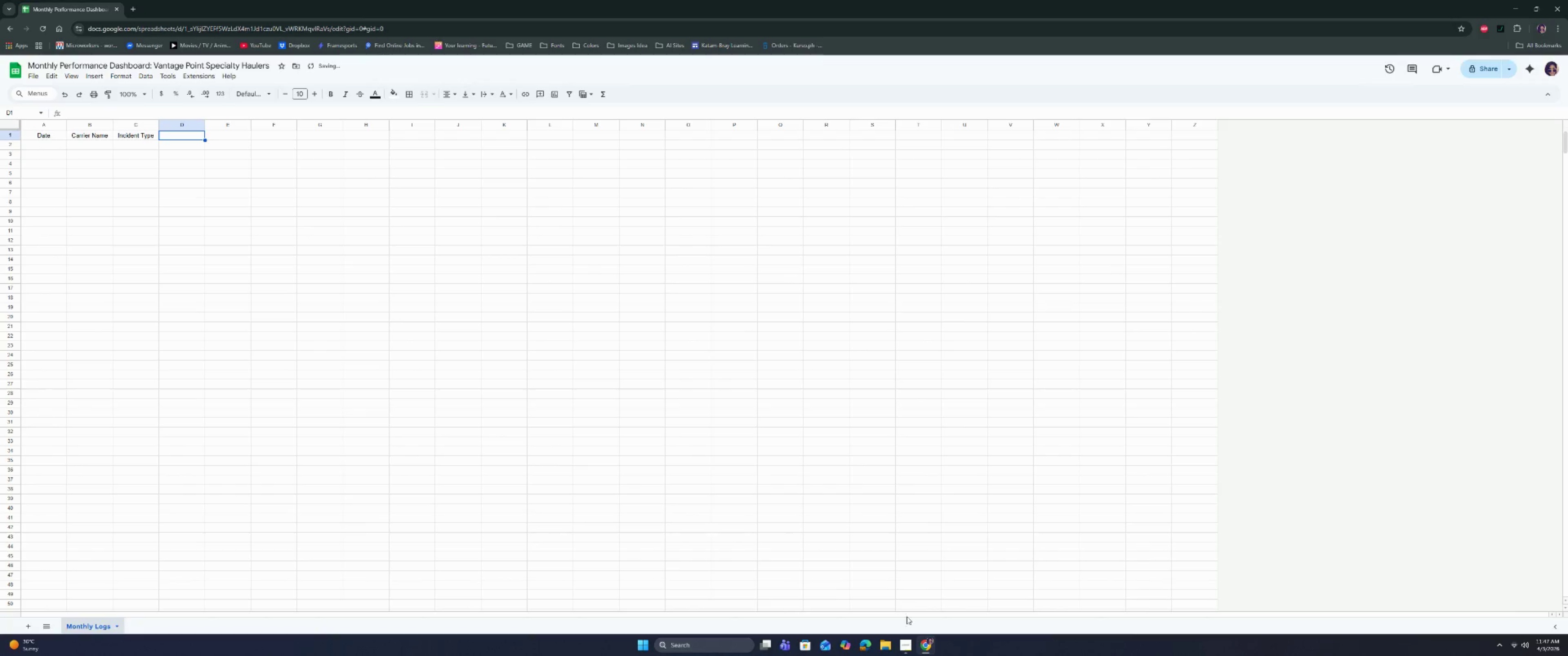 
type(Resolitio)
key(Backspace)
key(Backspace)
key(Backspace)
key(Backspace)
type(ution tIM)
key(Backspace)
key(Backspace)
key(Backspace)
type(Time )
 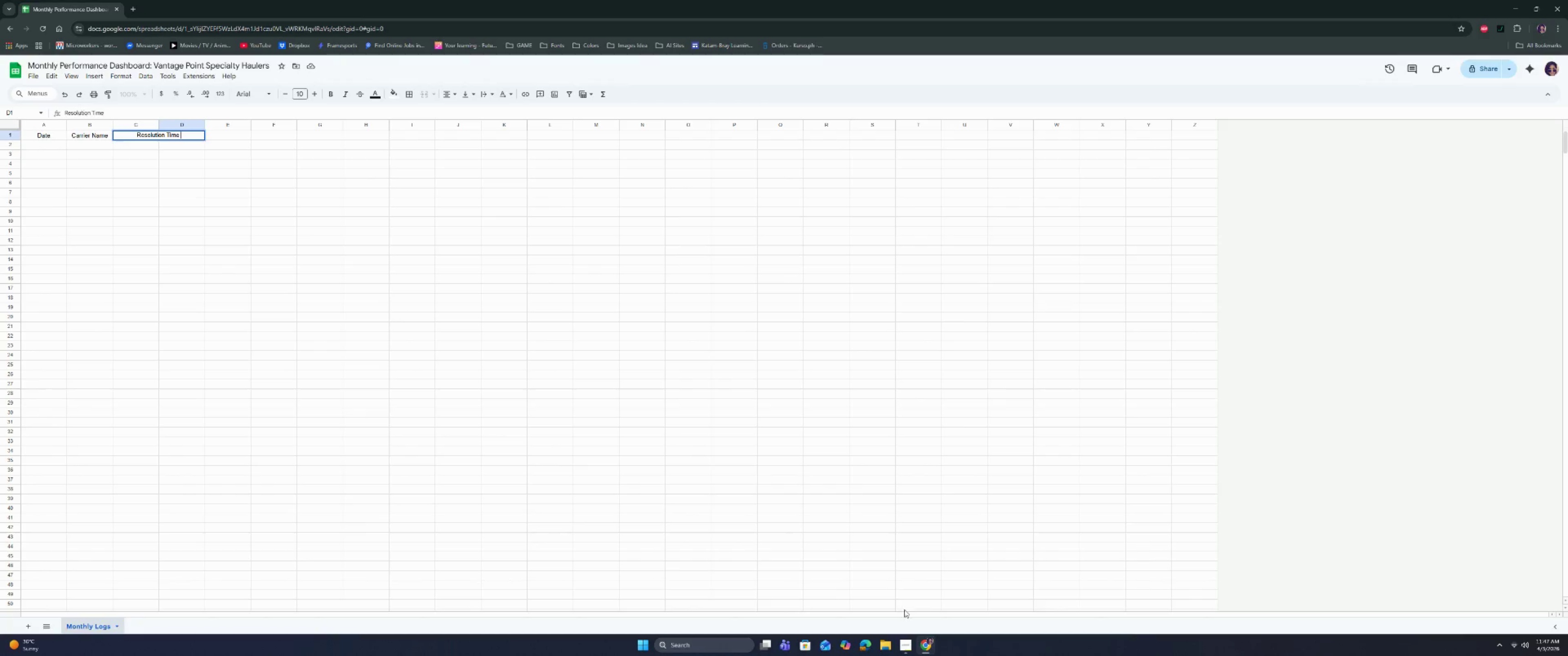 
left_click([909, 646])